 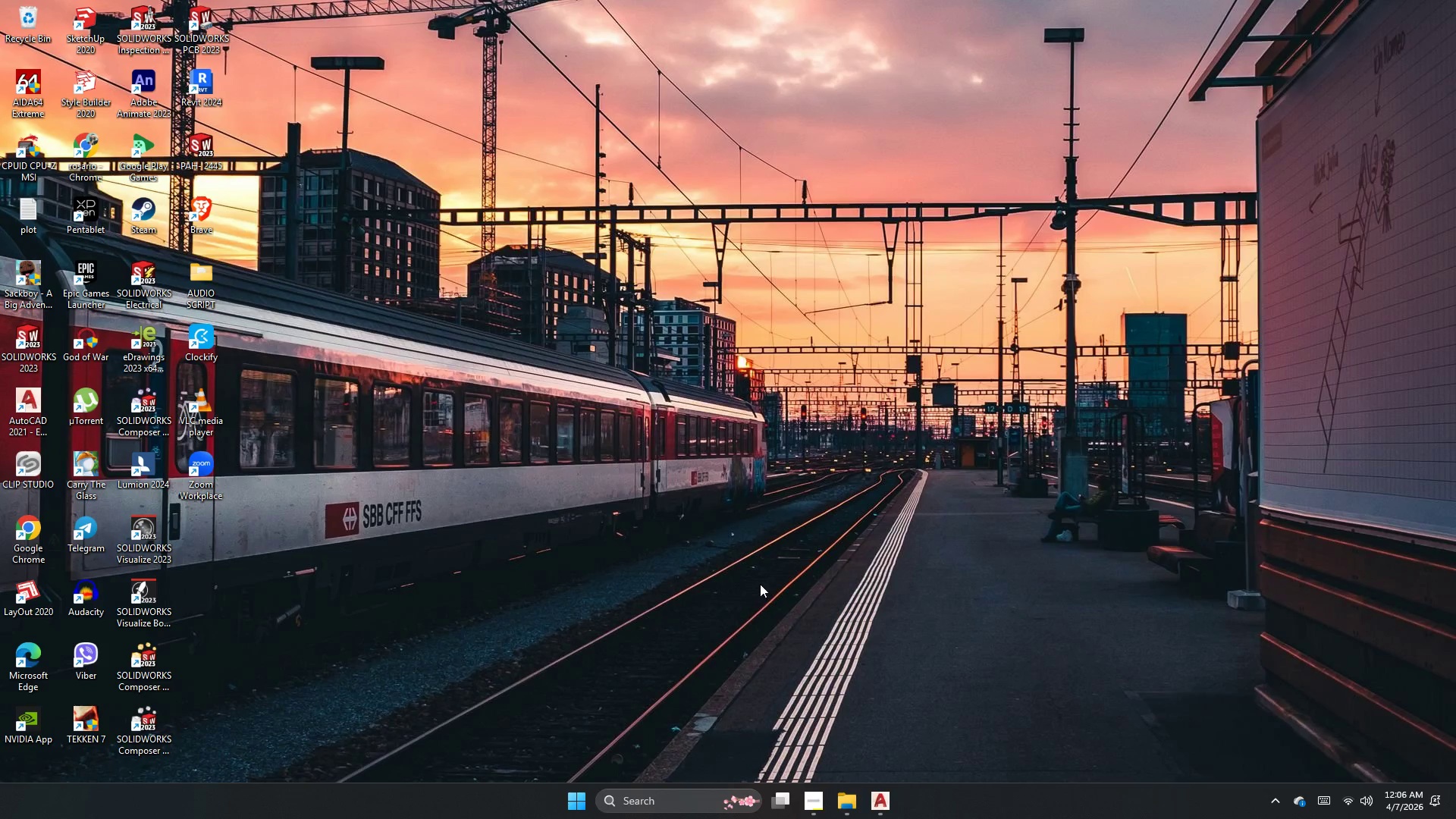 
left_click_drag(start_coordinate=[809, 622], to_coordinate=[824, 631])
 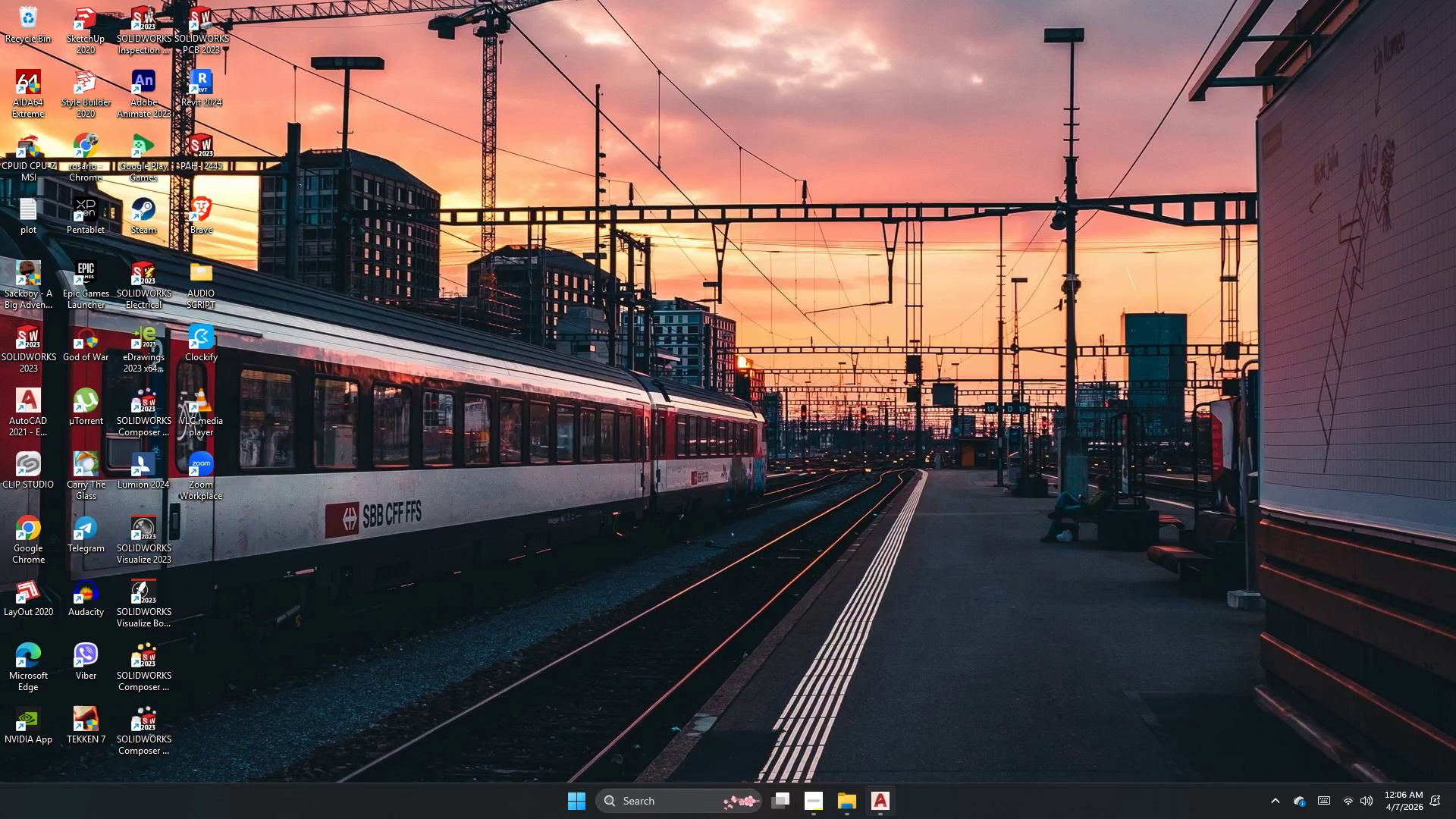 
left_click([886, 818])
 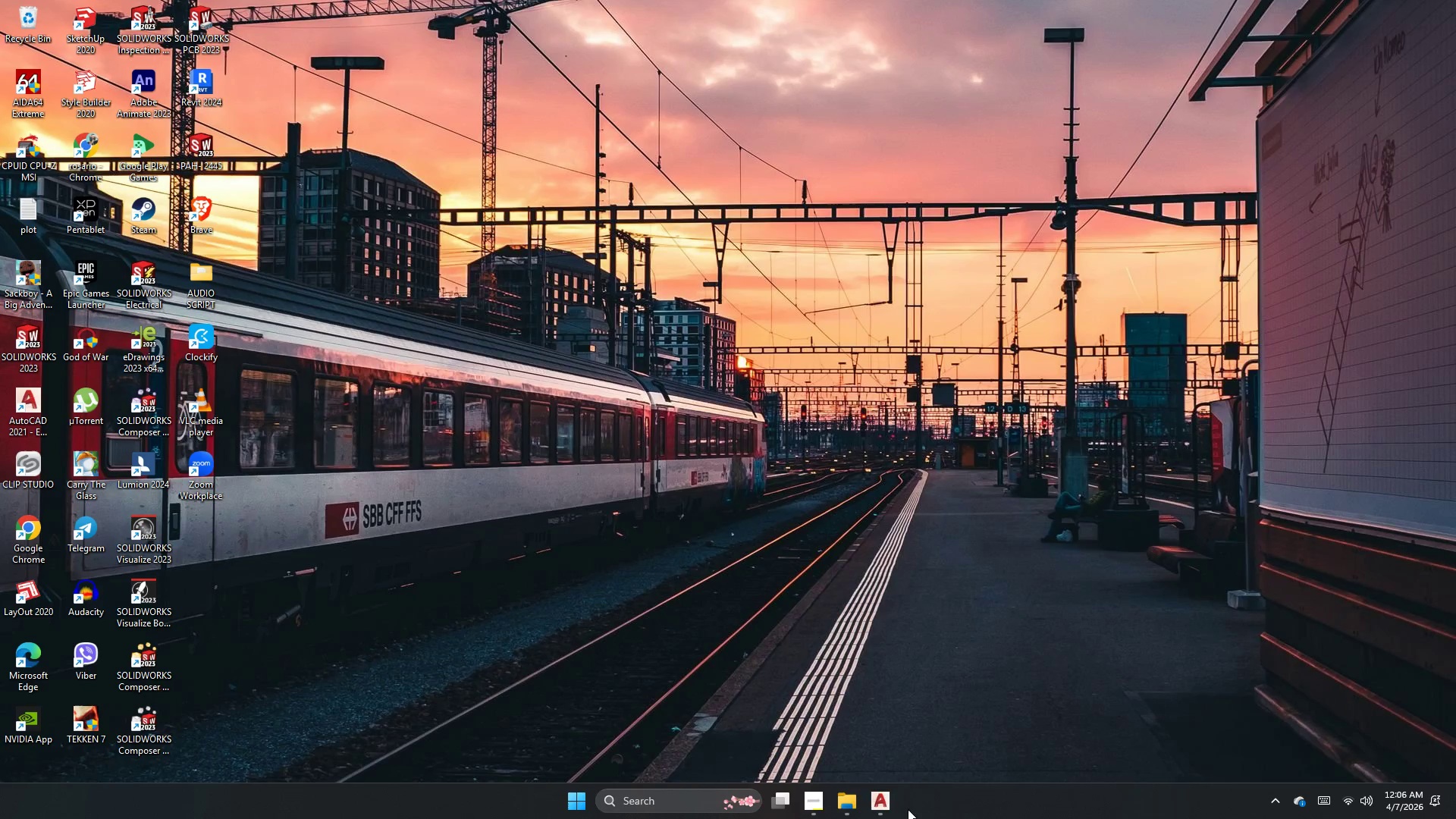 
right_click([922, 809])
 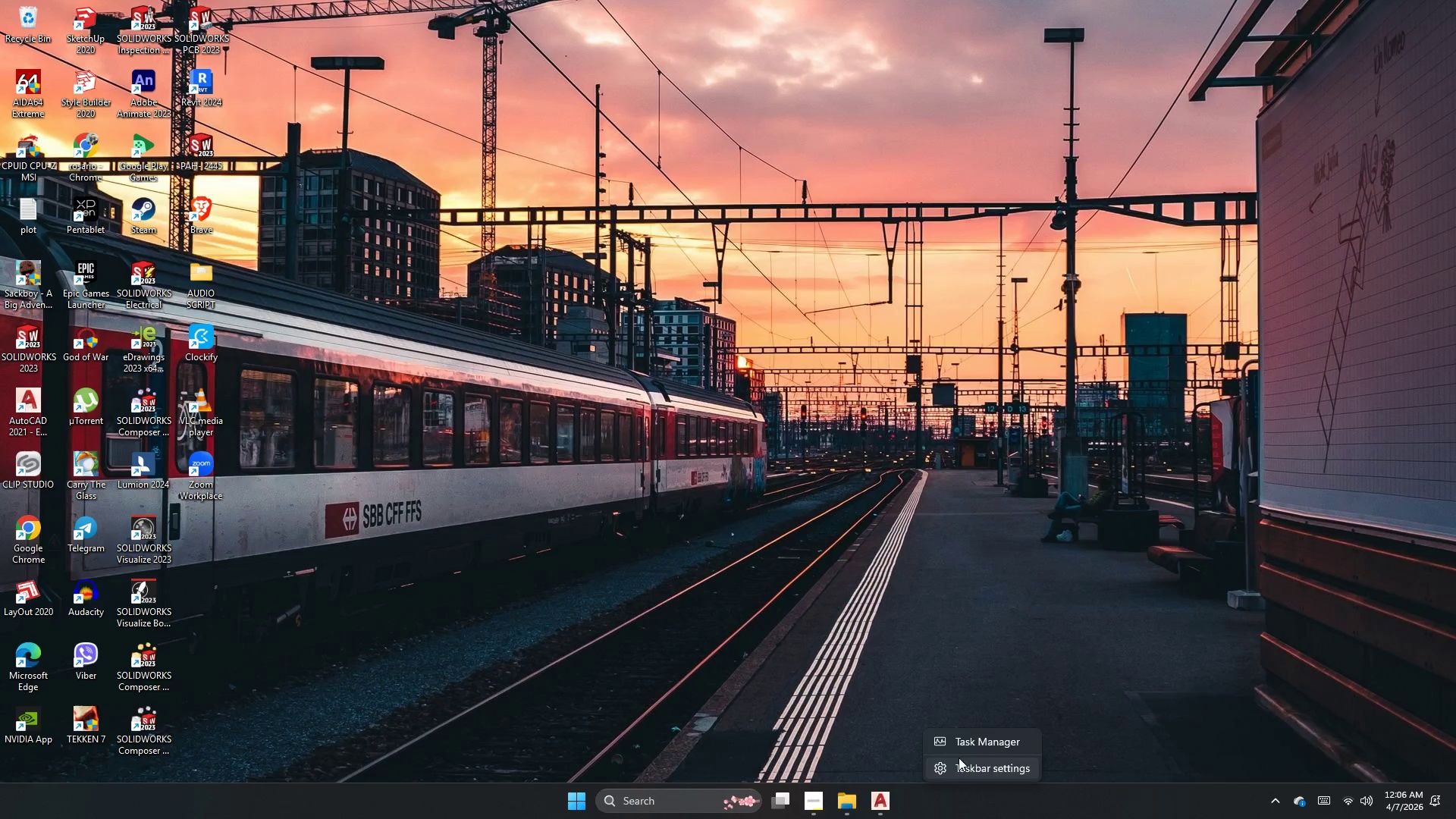 
left_click([965, 745])
 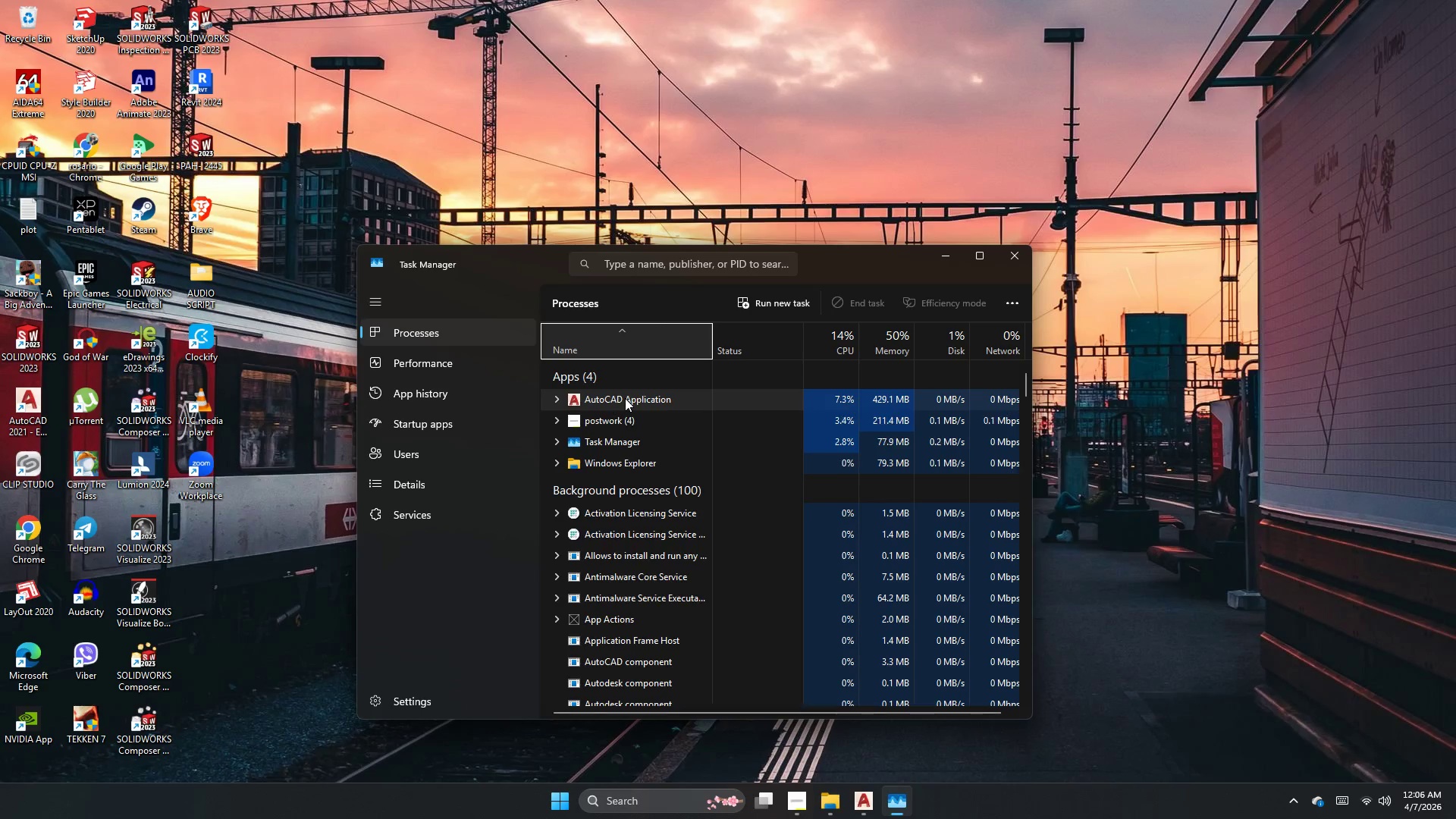 
wait(7.84)
 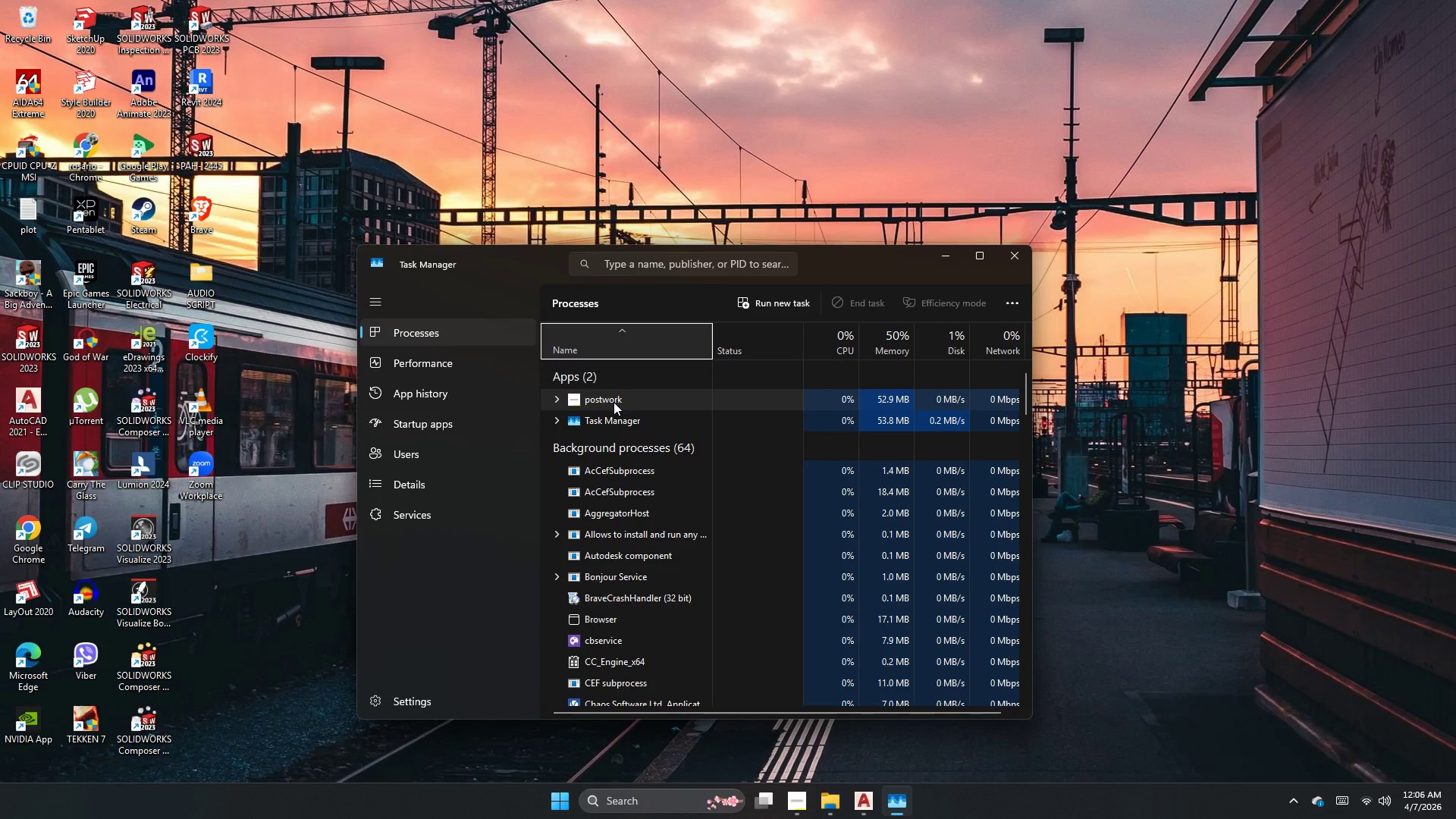 
left_click([870, 808])
 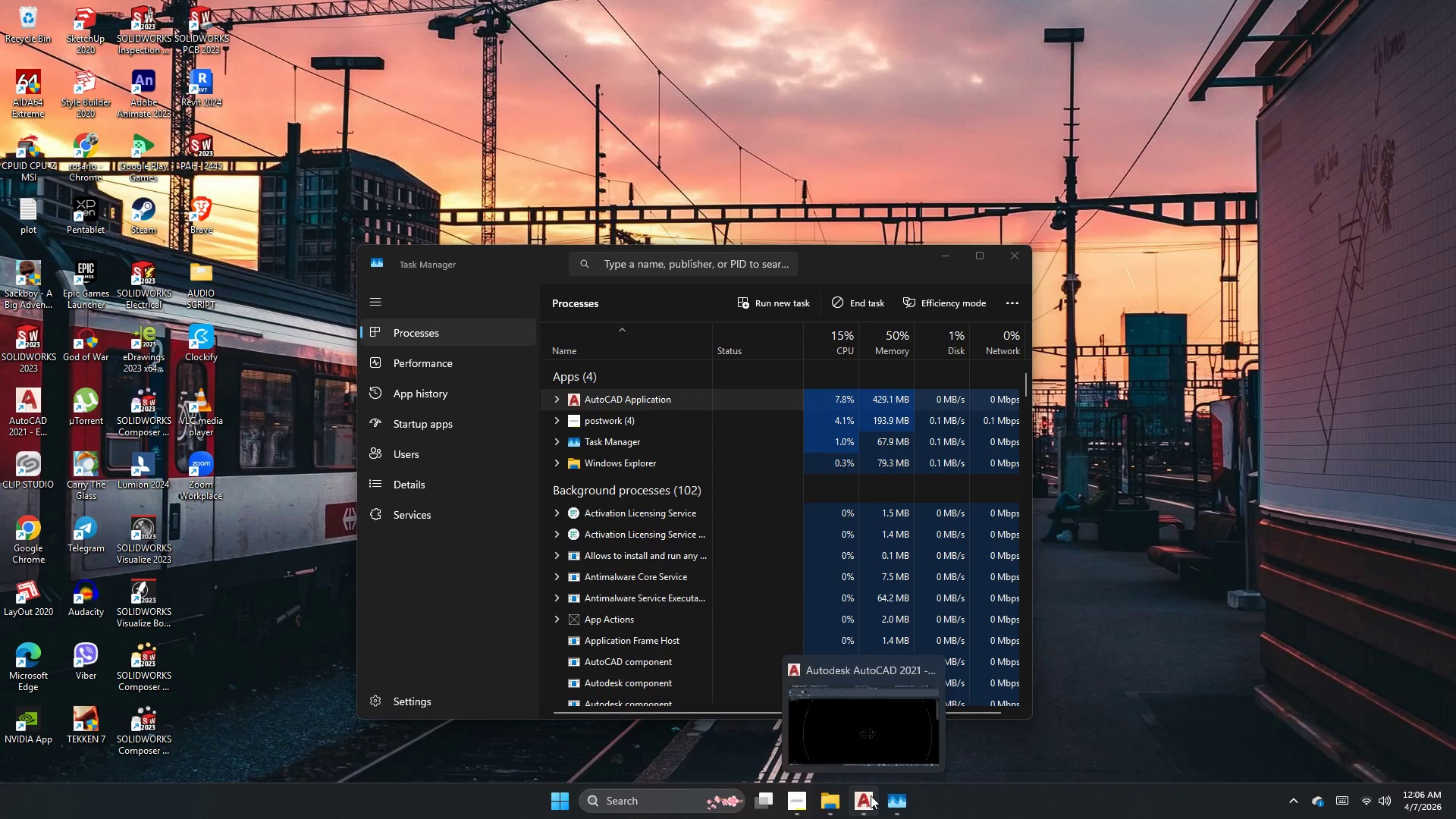 
left_click([886, 729])
 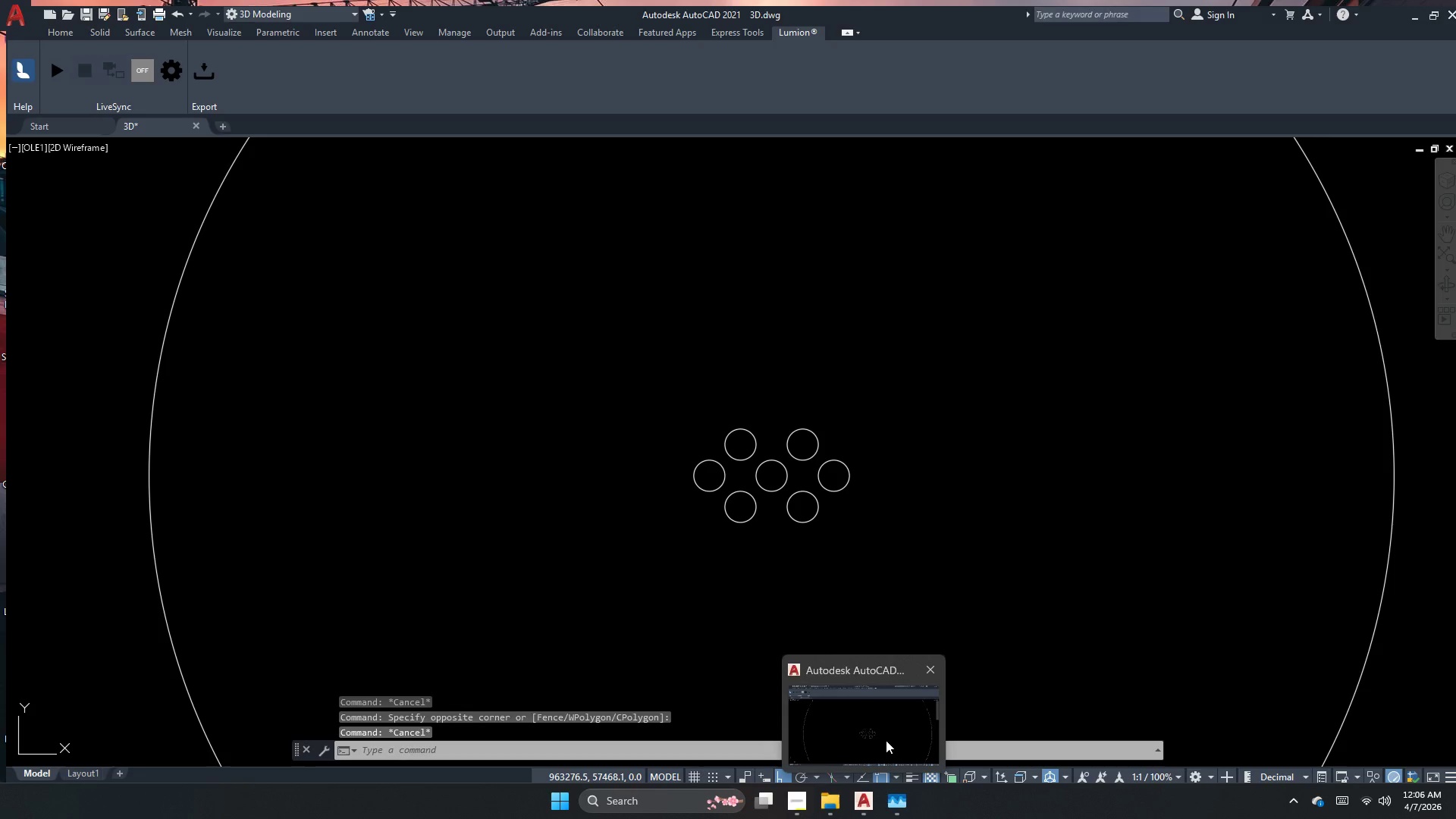 
wait(9.44)
 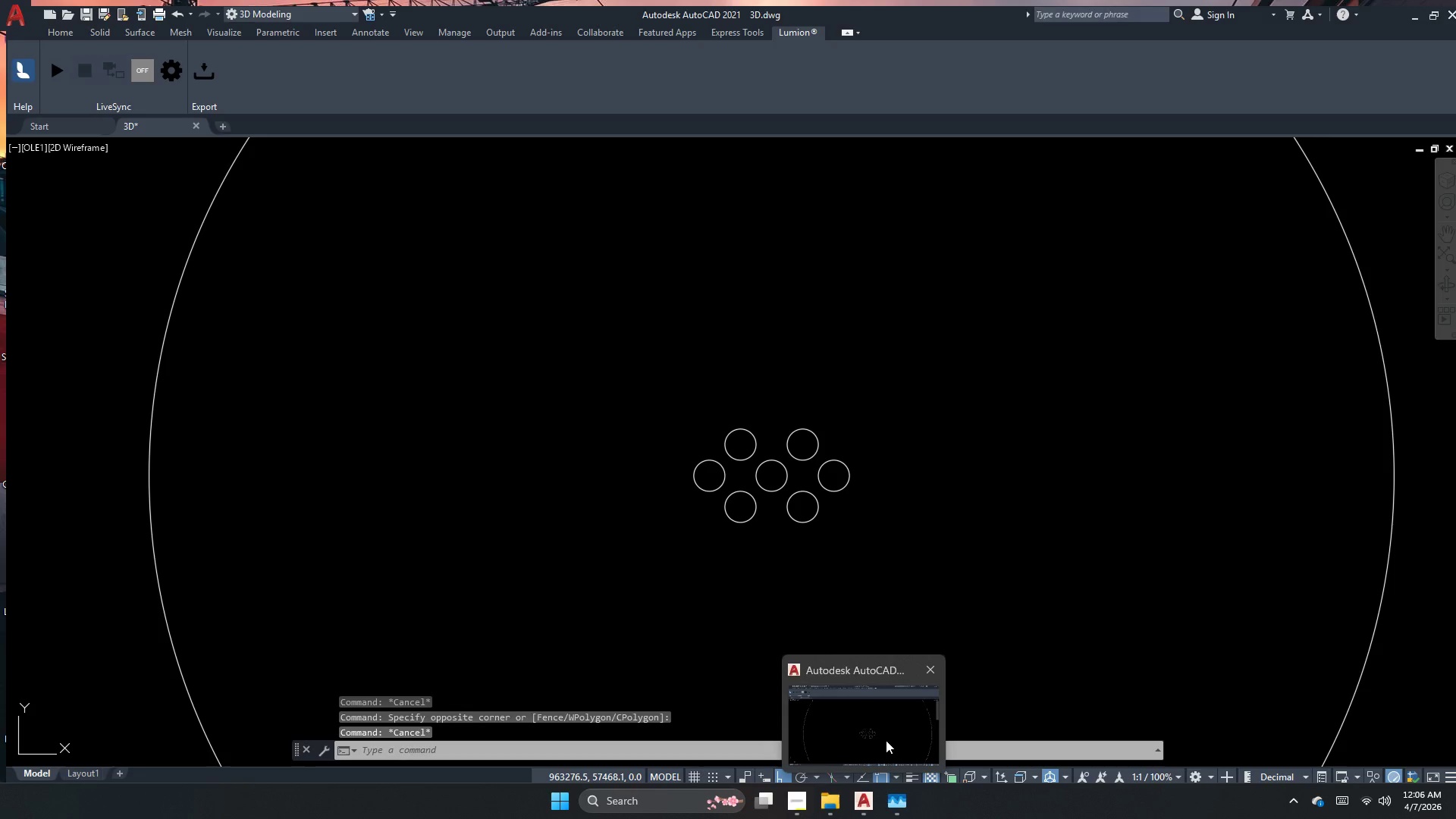 
left_click([886, 740])
 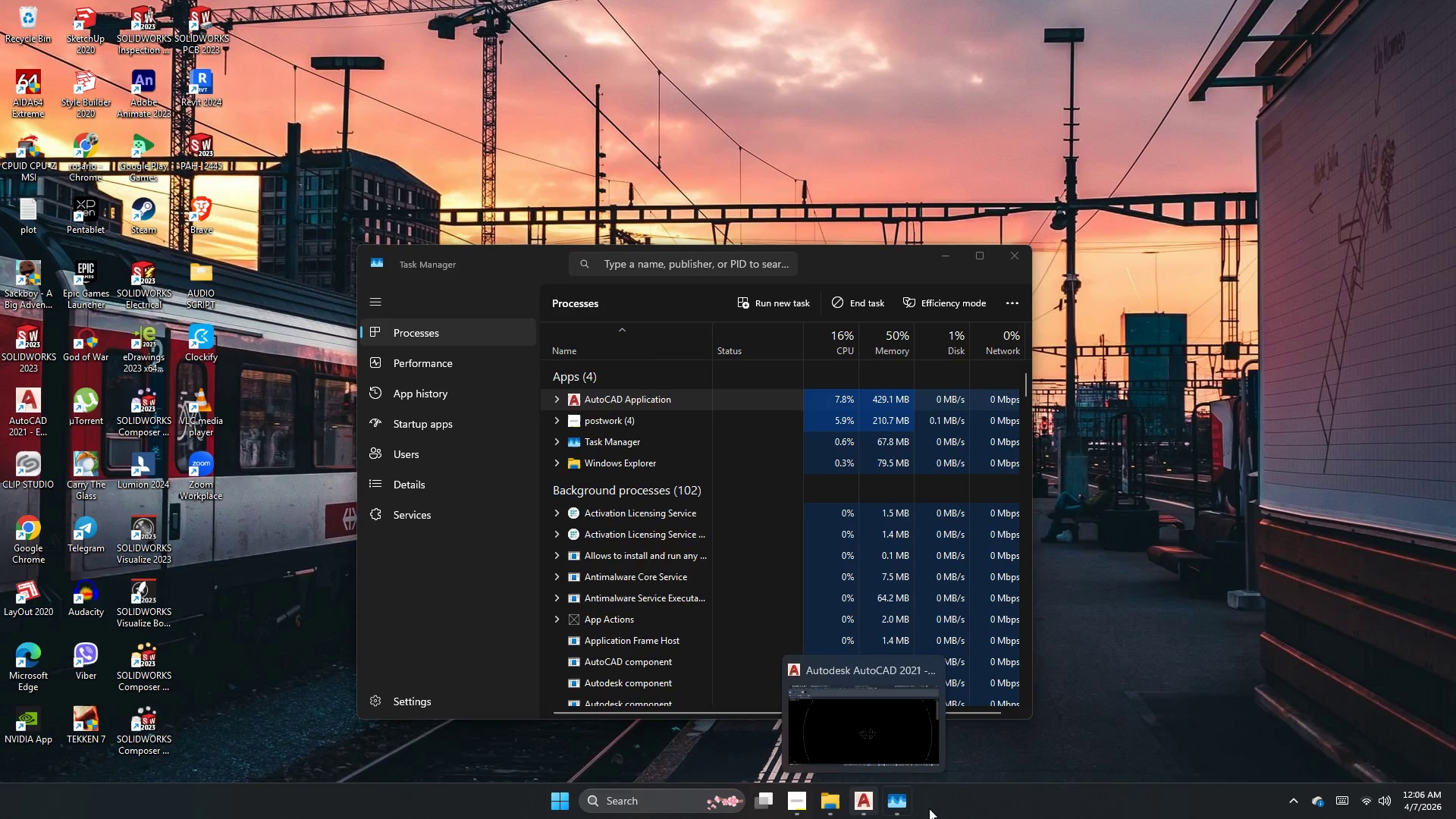 
left_click([899, 817])
 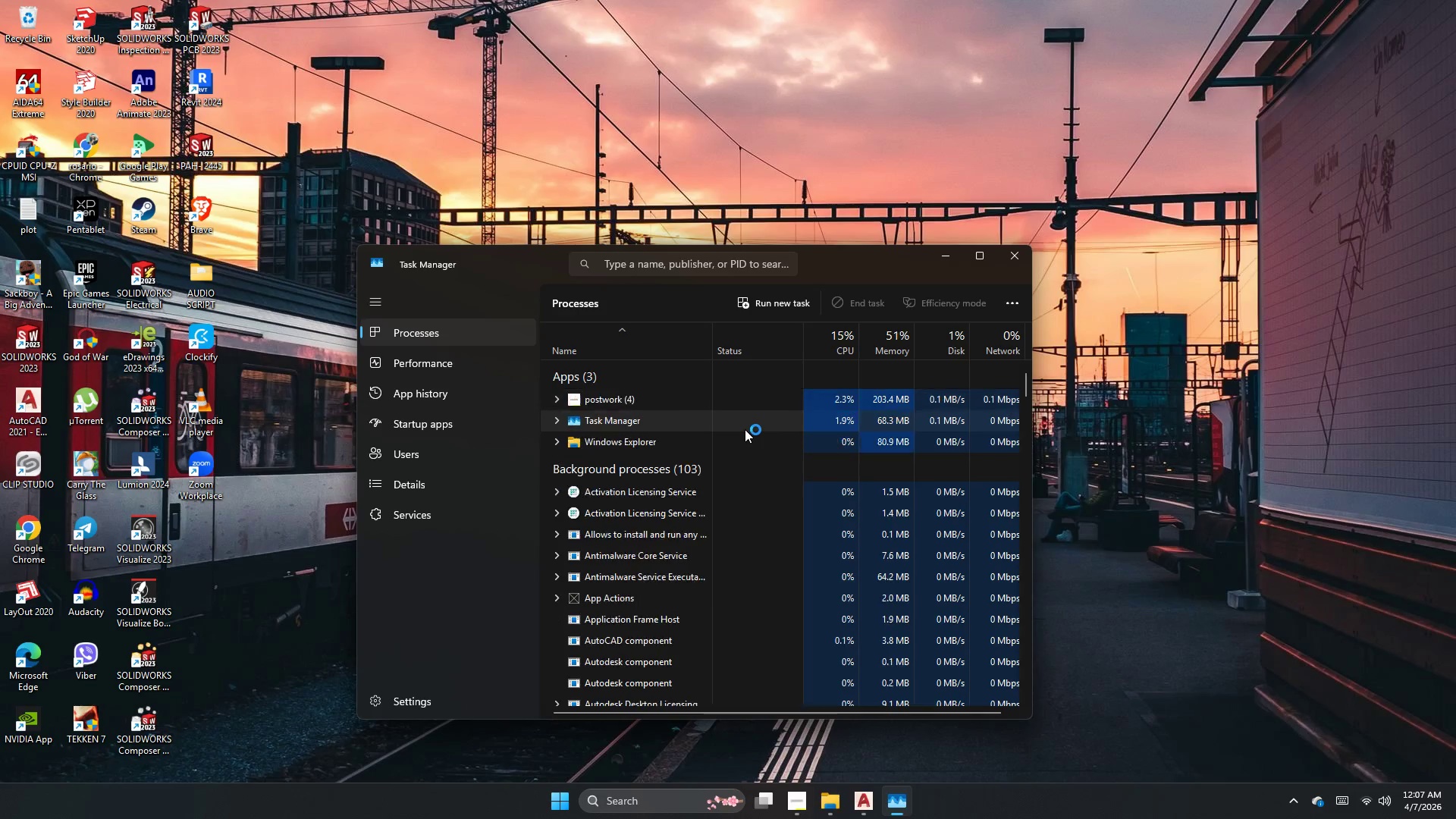 
wait(5.95)
 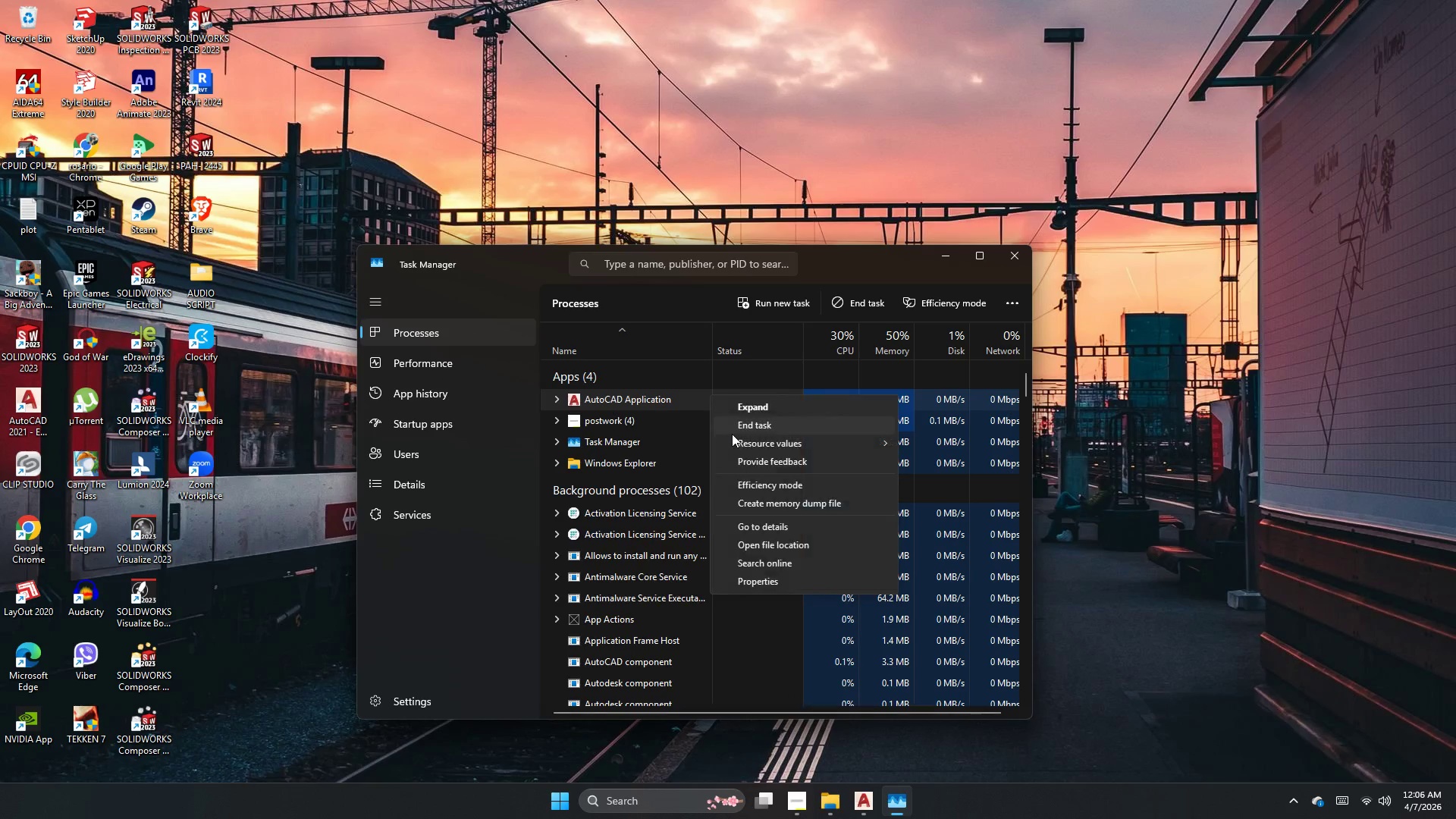 
left_click([846, 813])
 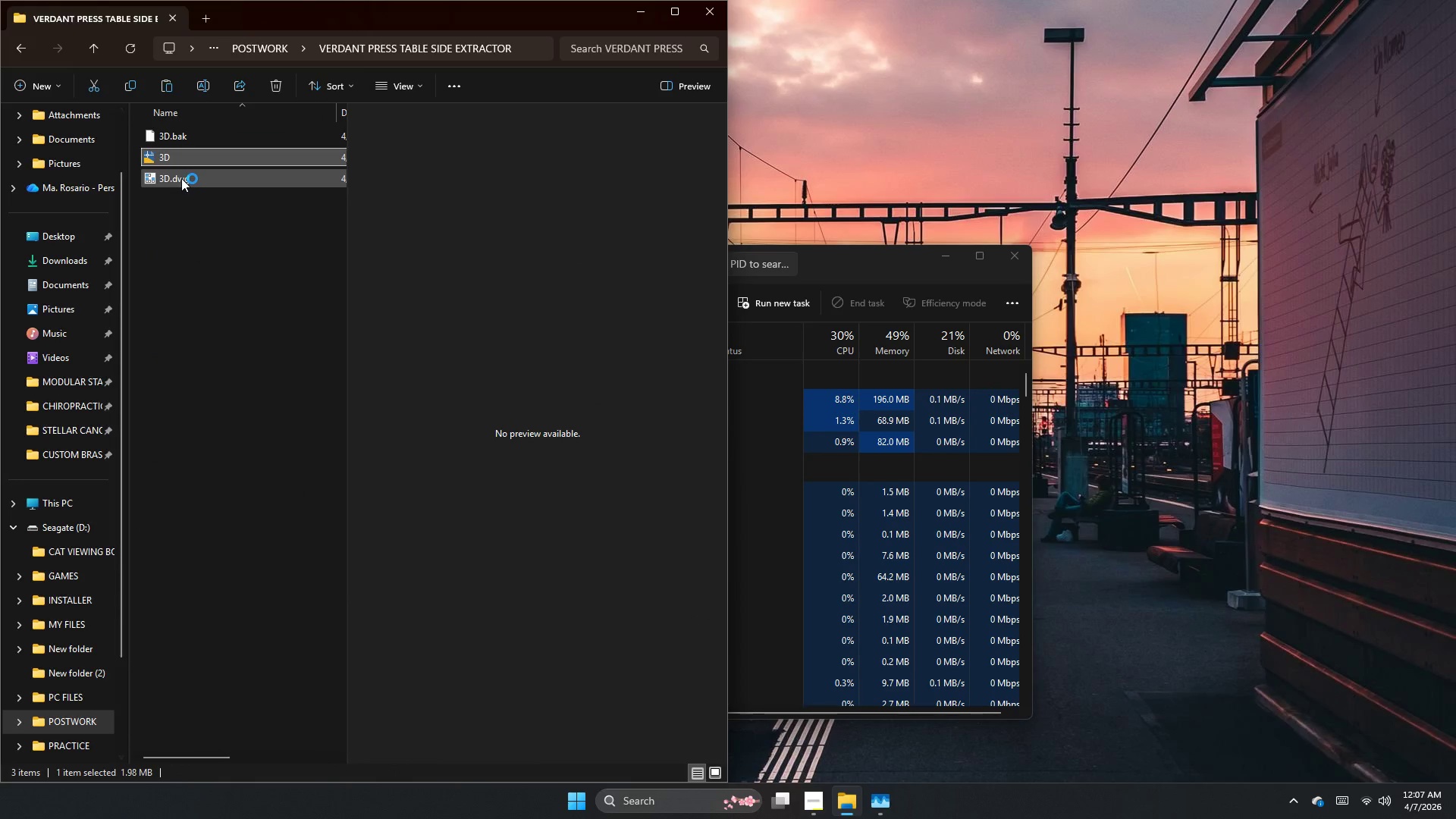 
left_click([186, 275])
 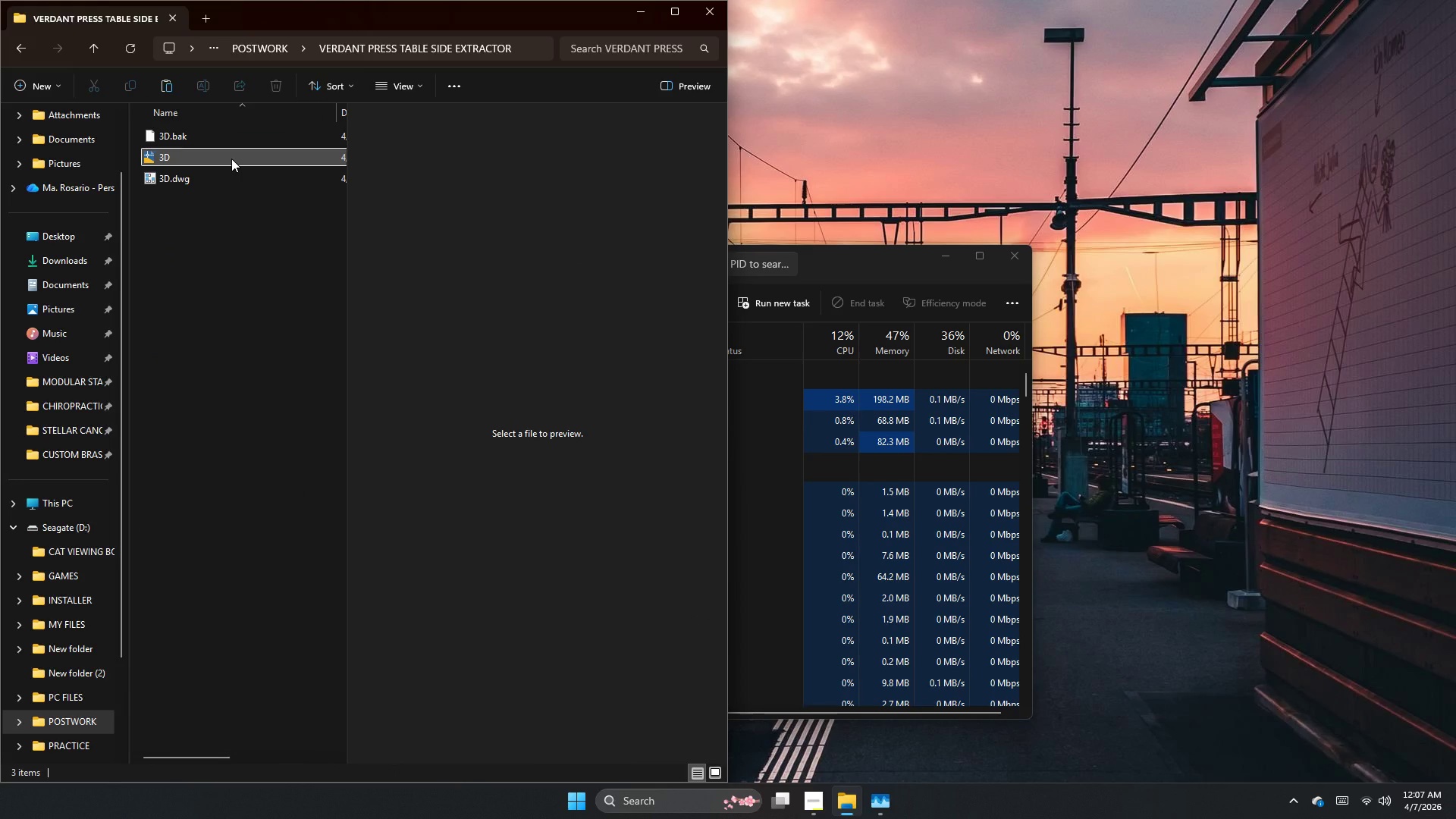 
double_click([231, 158])
 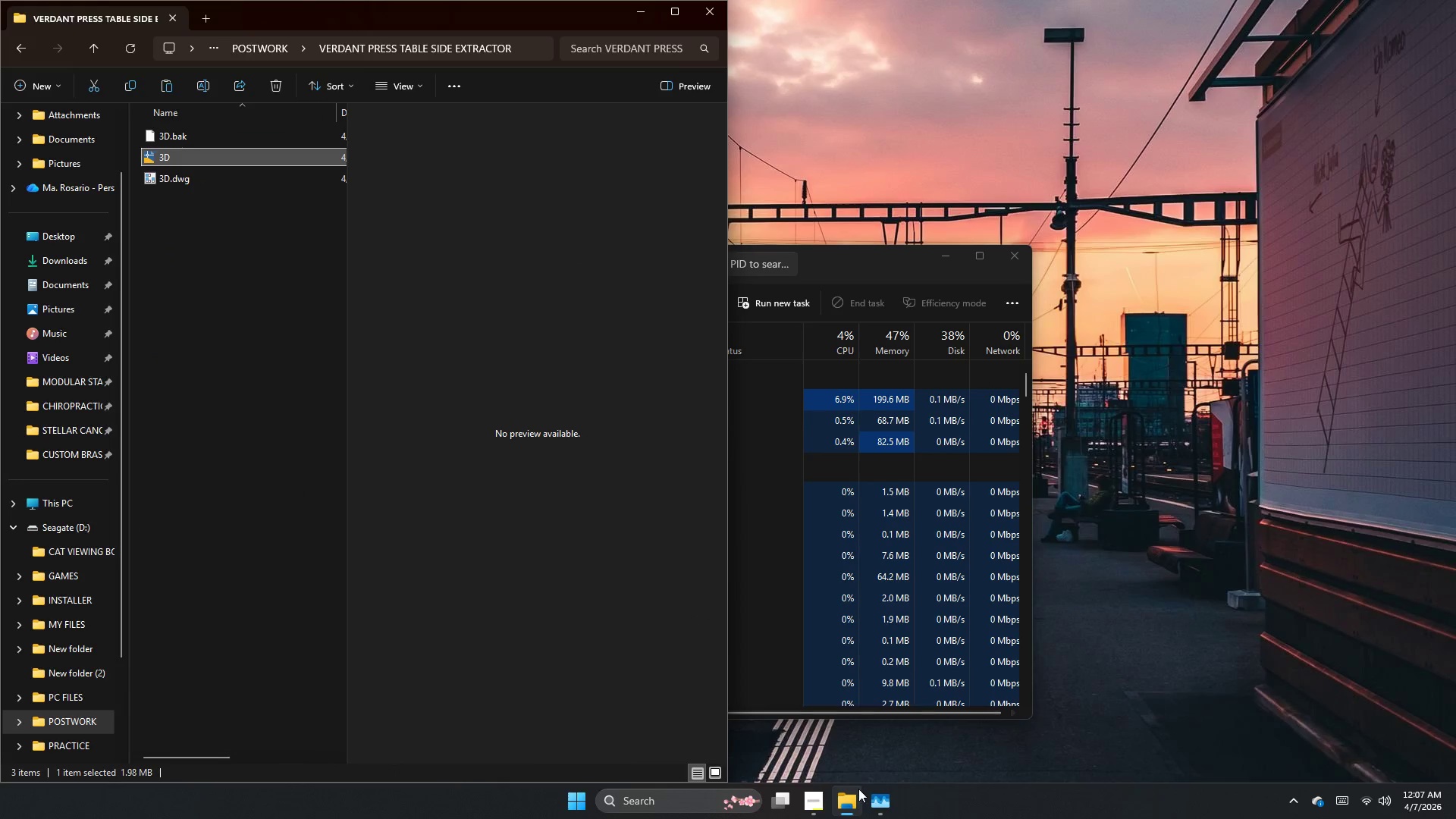 
left_click([802, 818])